 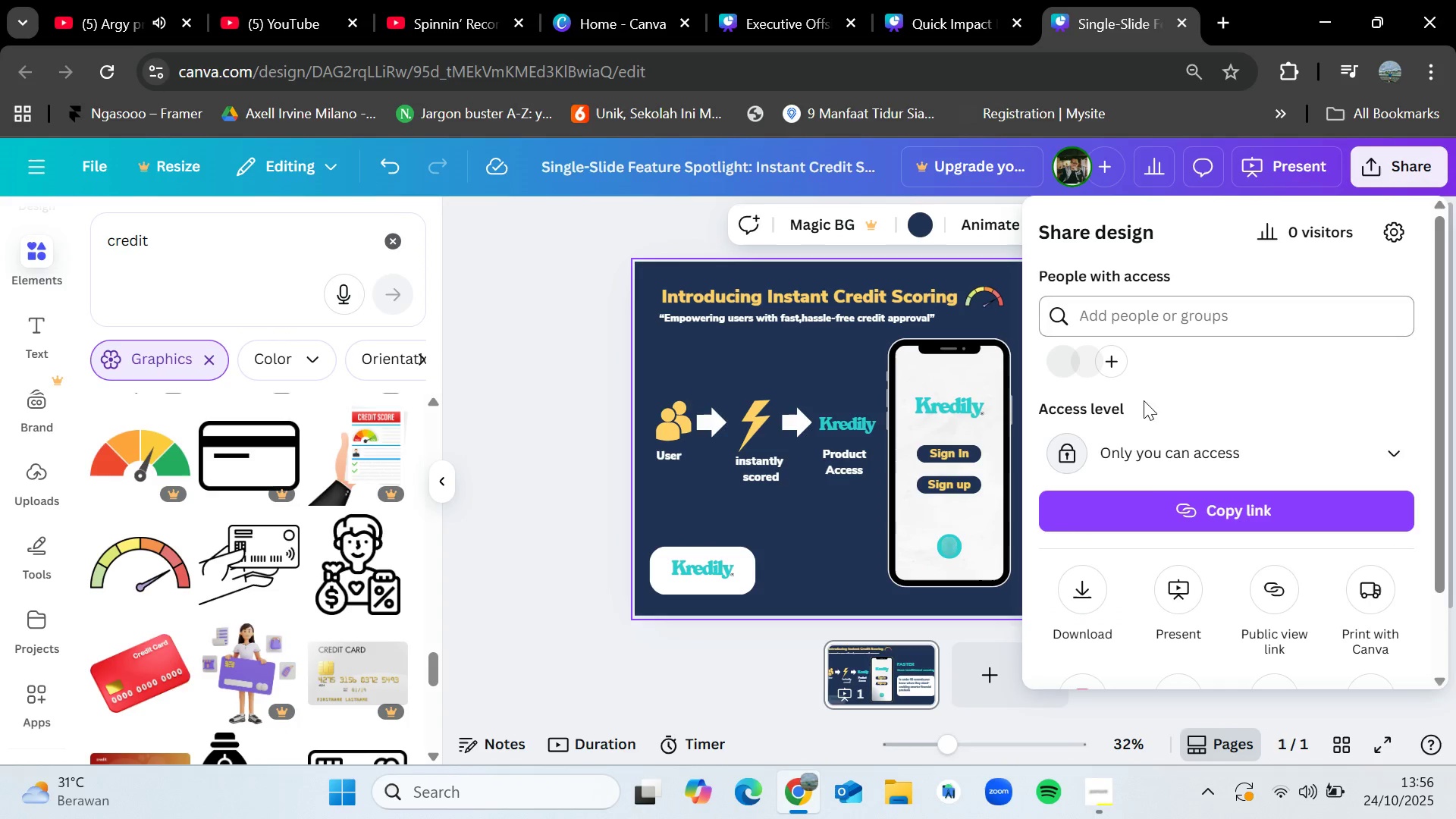 
left_click([1093, 587])
 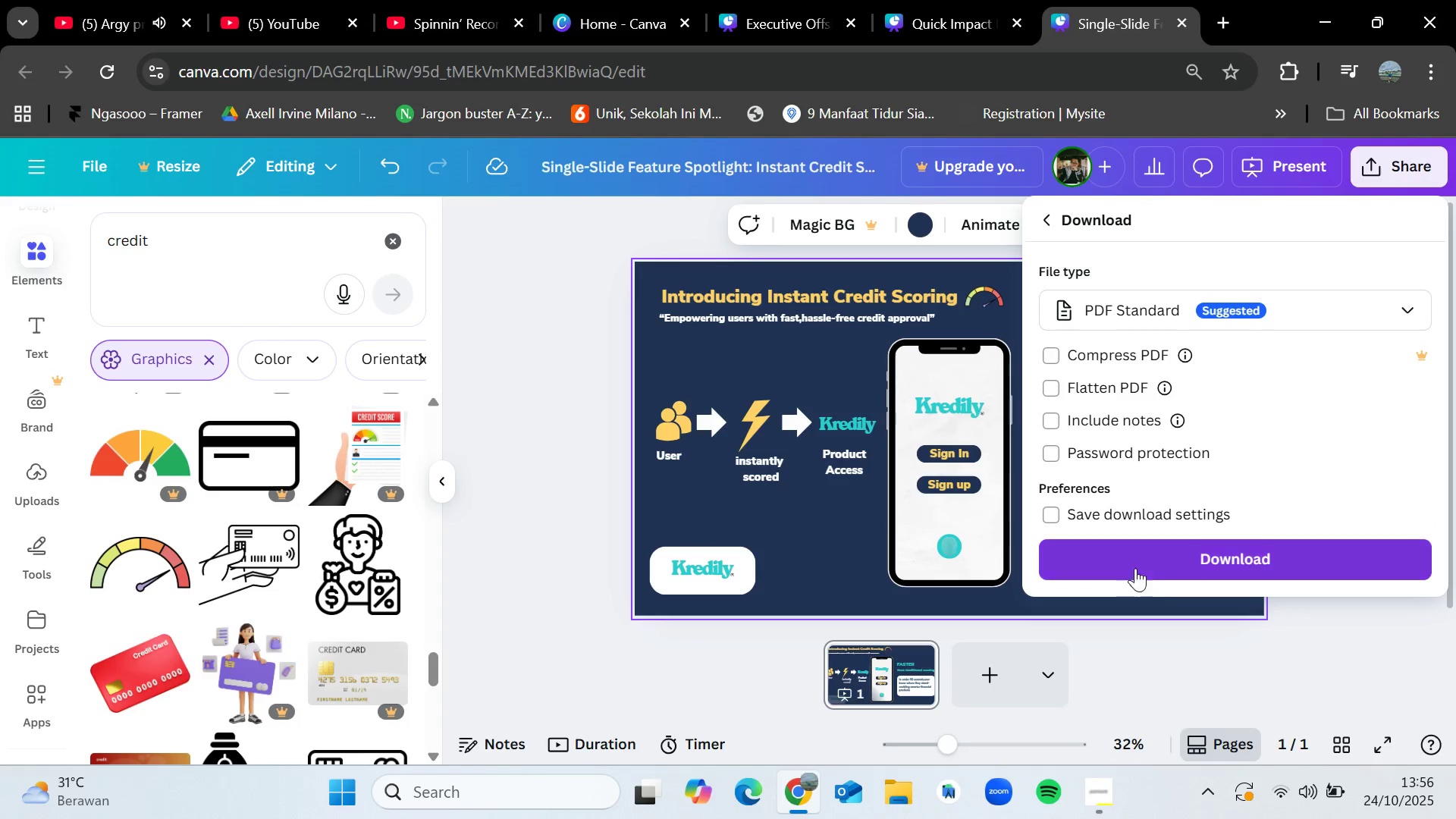 
scroll: coordinate [1203, 398], scroll_direction: down, amount: 2.0
 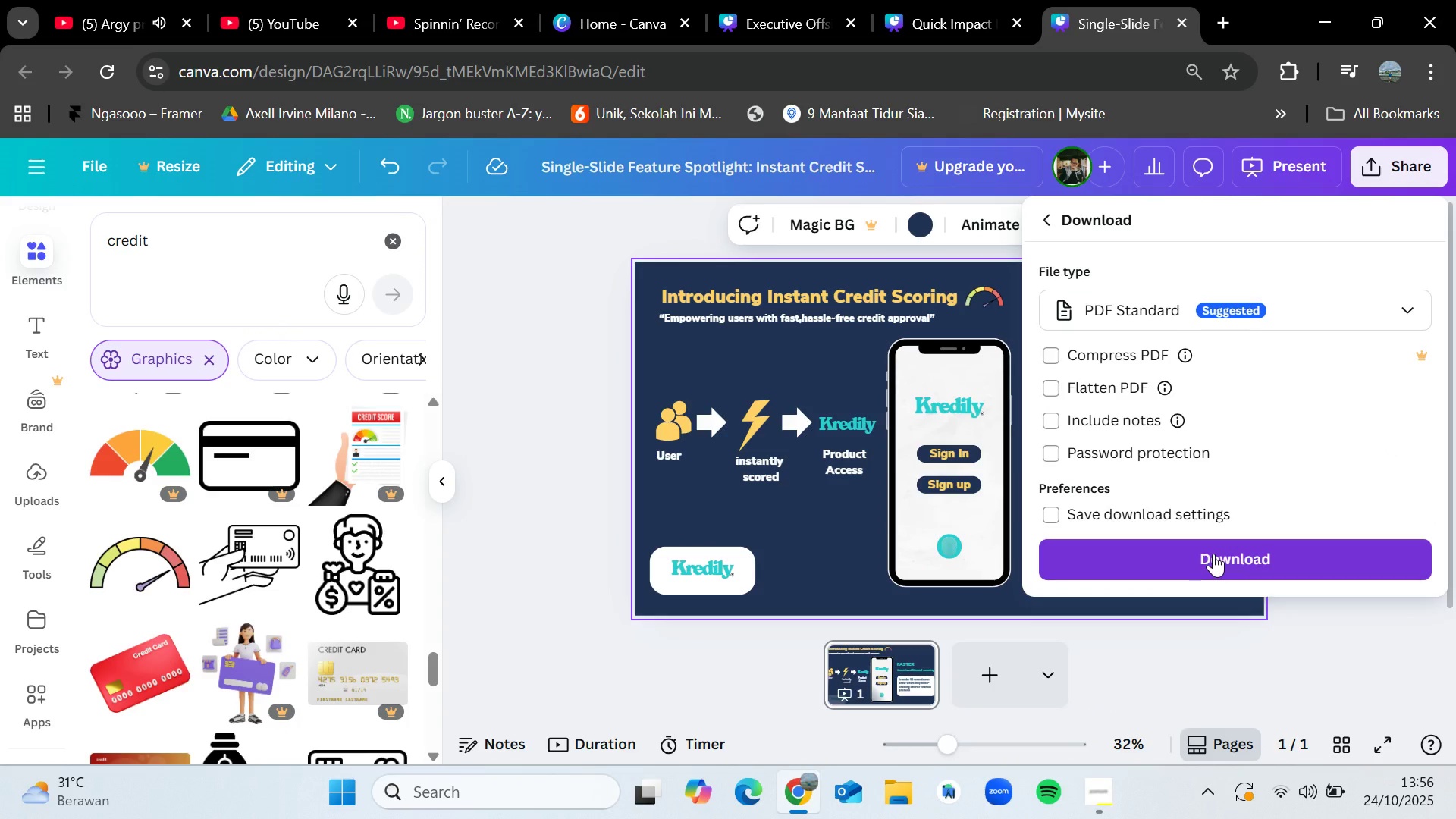 
left_click([1213, 554])
 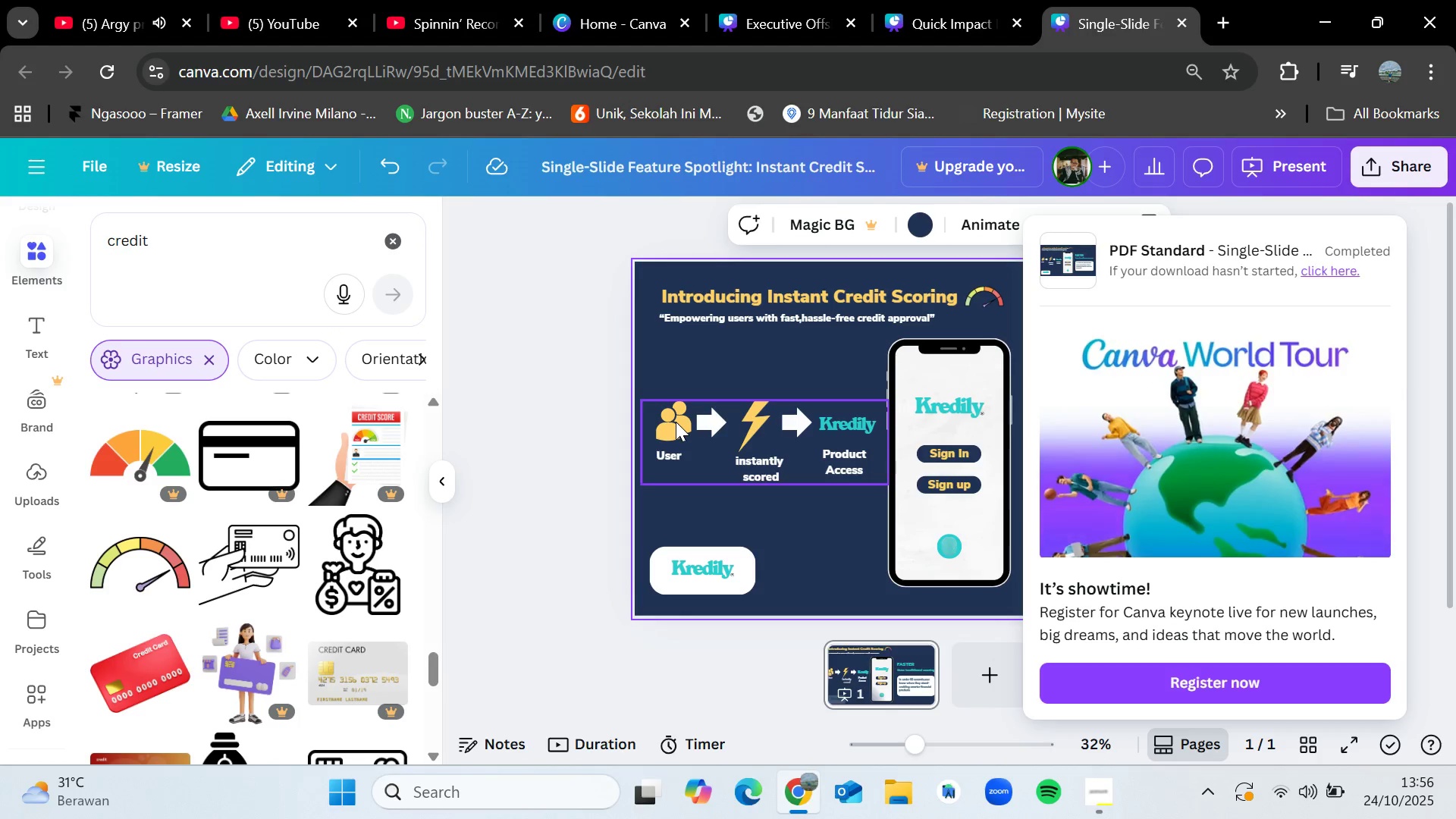 
wait(9.86)
 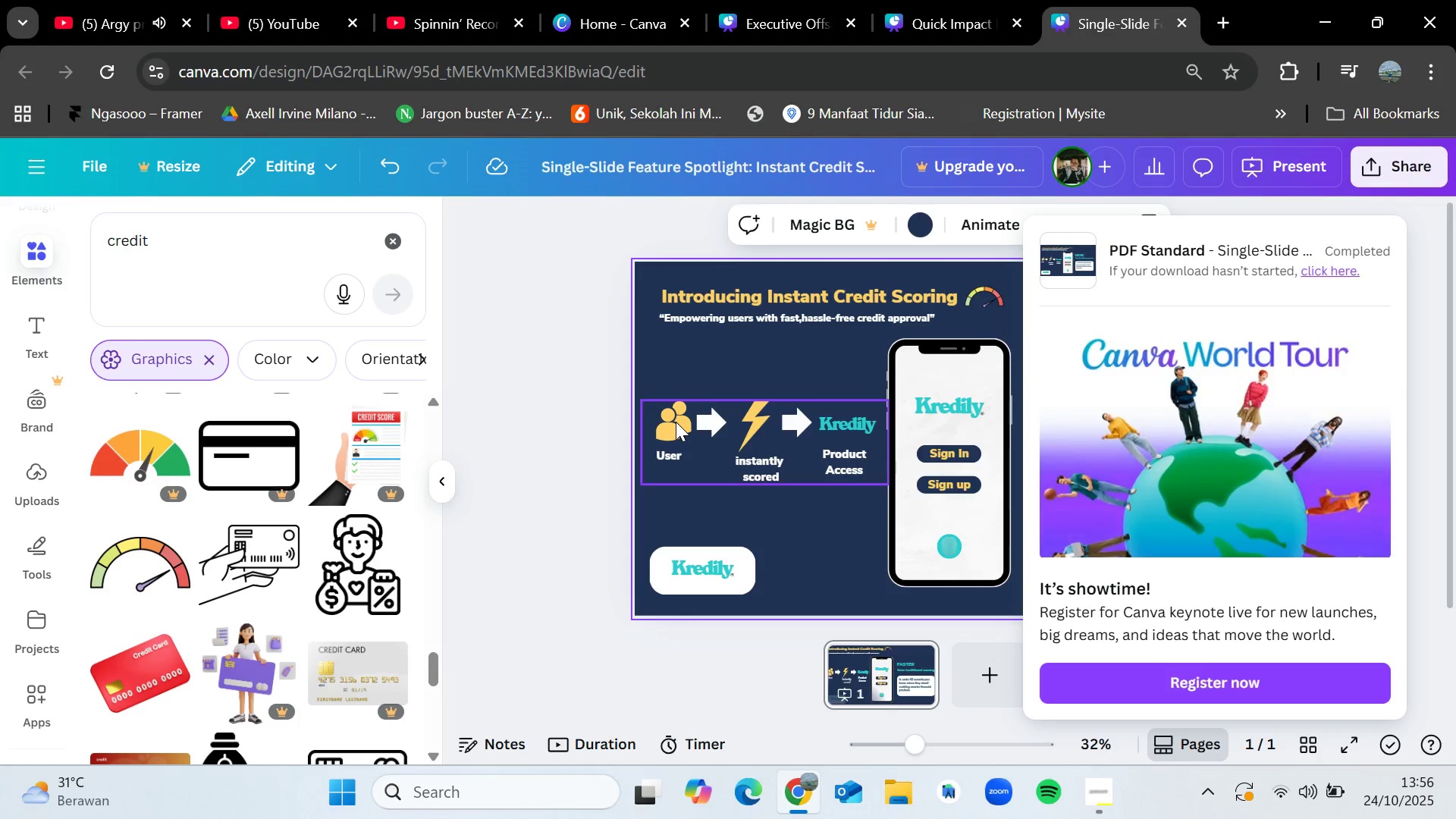 
left_click([588, 318])
 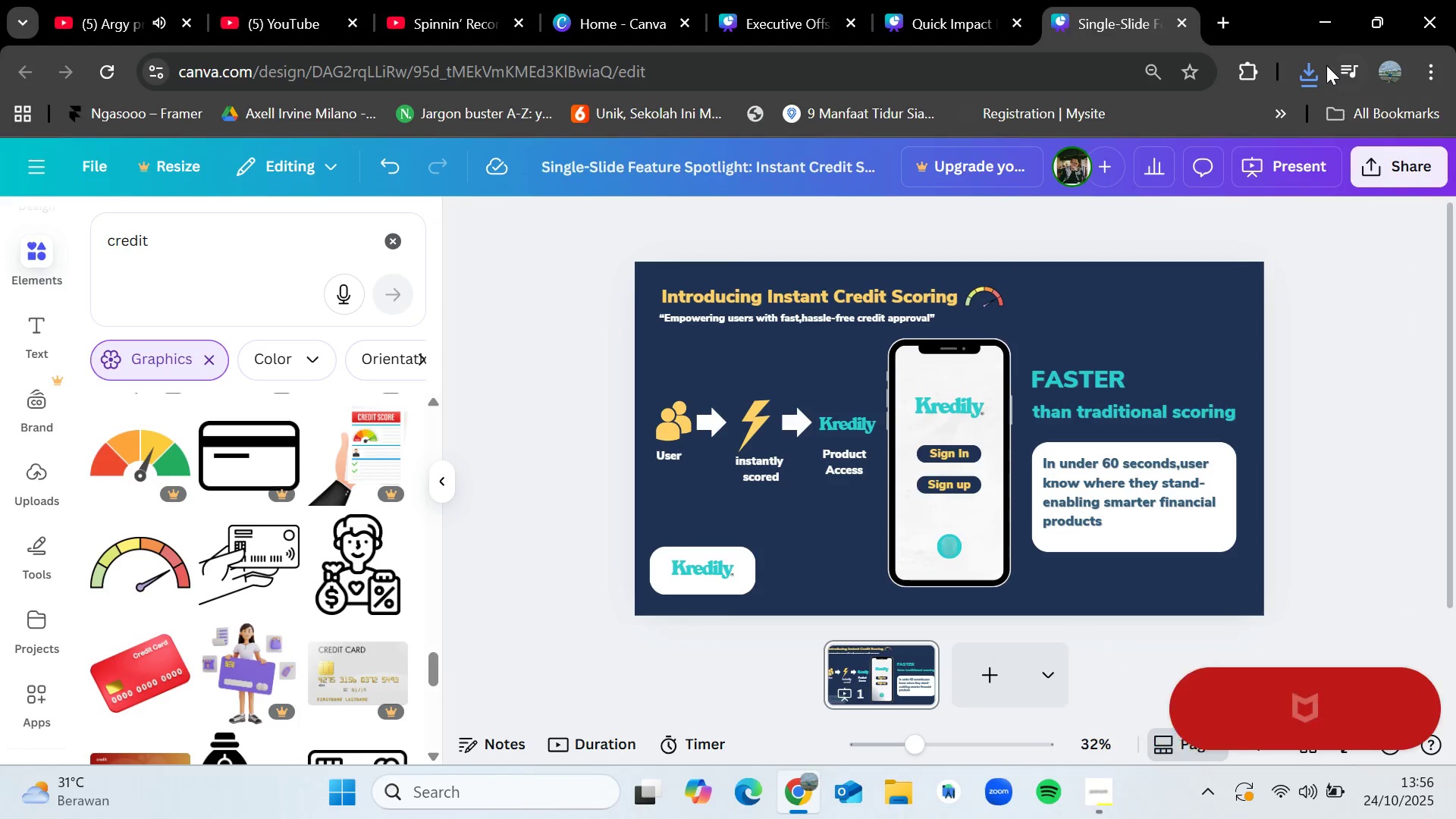 
left_click([1315, 69])
 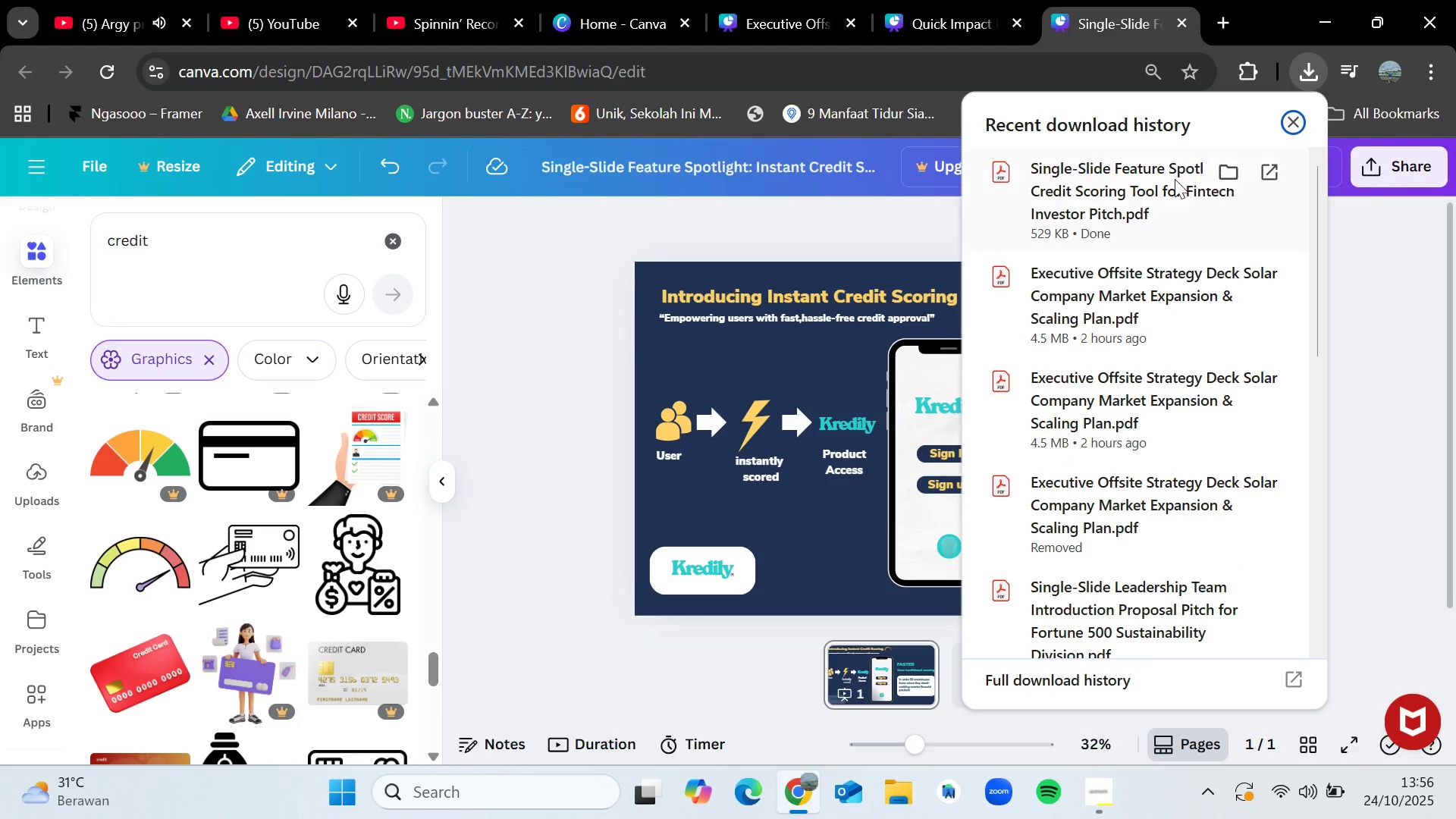 
left_click([1157, 189])
 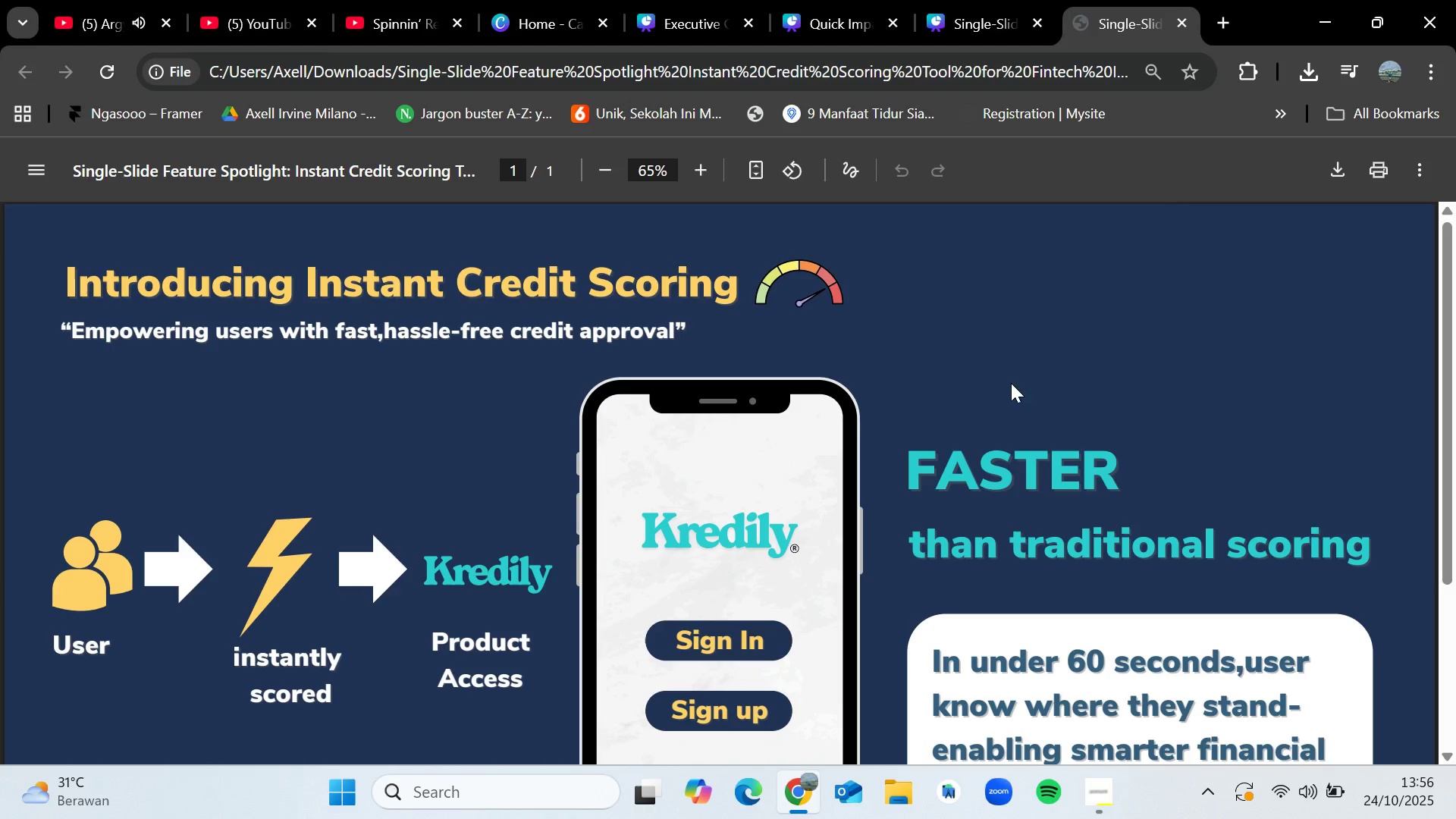 
scroll: coordinate [996, 419], scroll_direction: down, amount: 4.0
 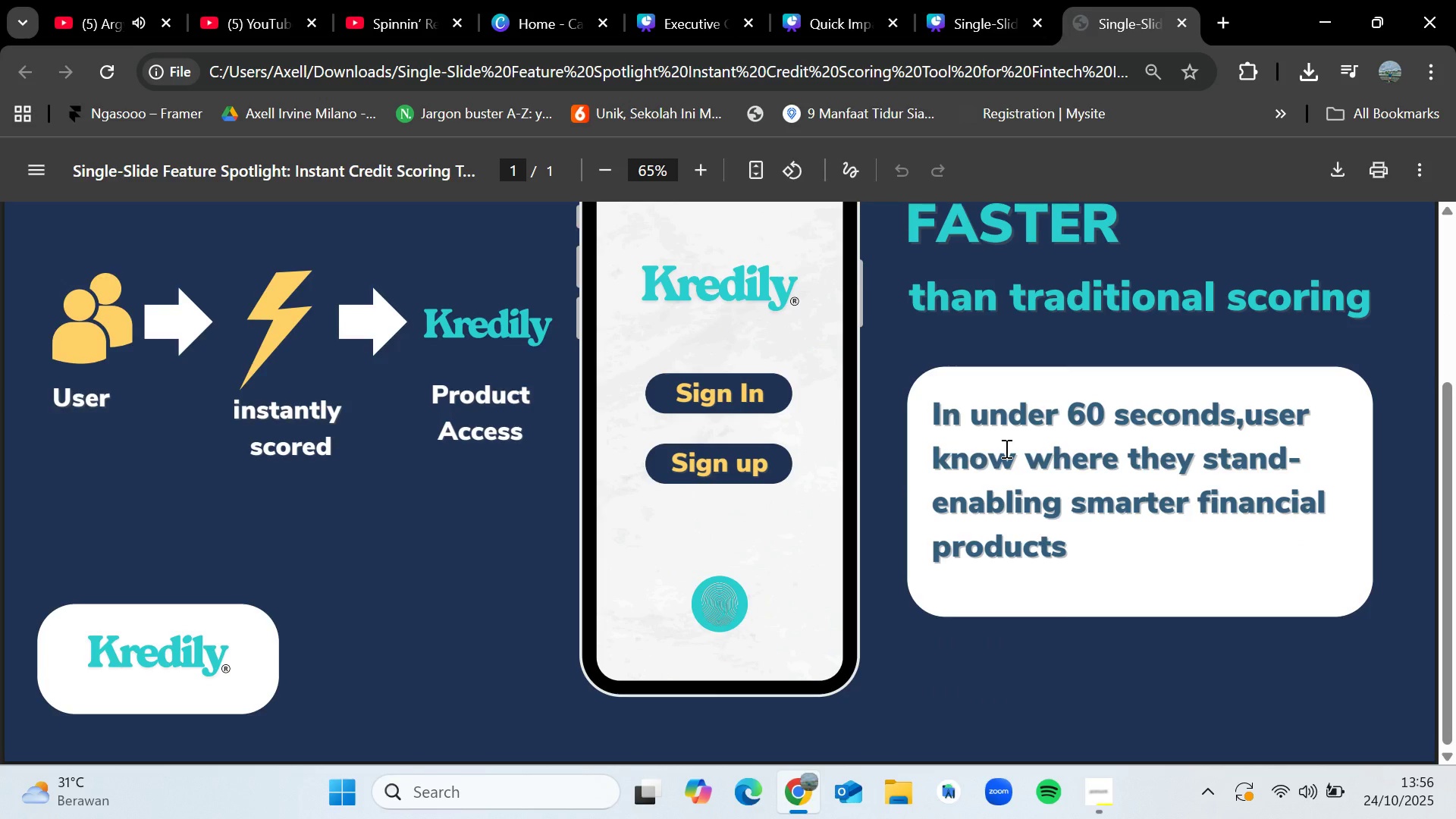 
scroll: coordinate [1005, 448], scroll_direction: up, amount: 6.0
 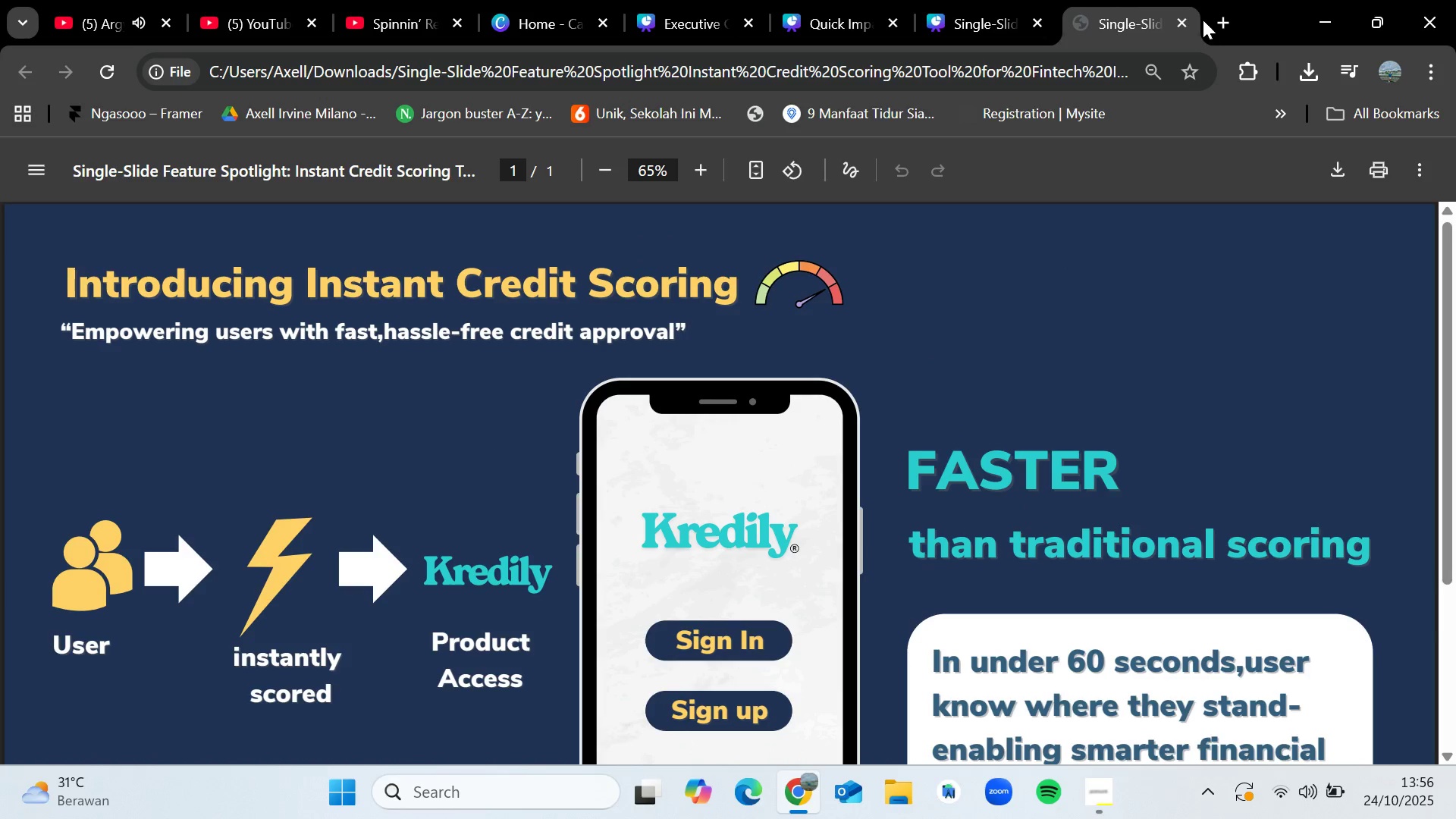 
left_click([1181, 19])
 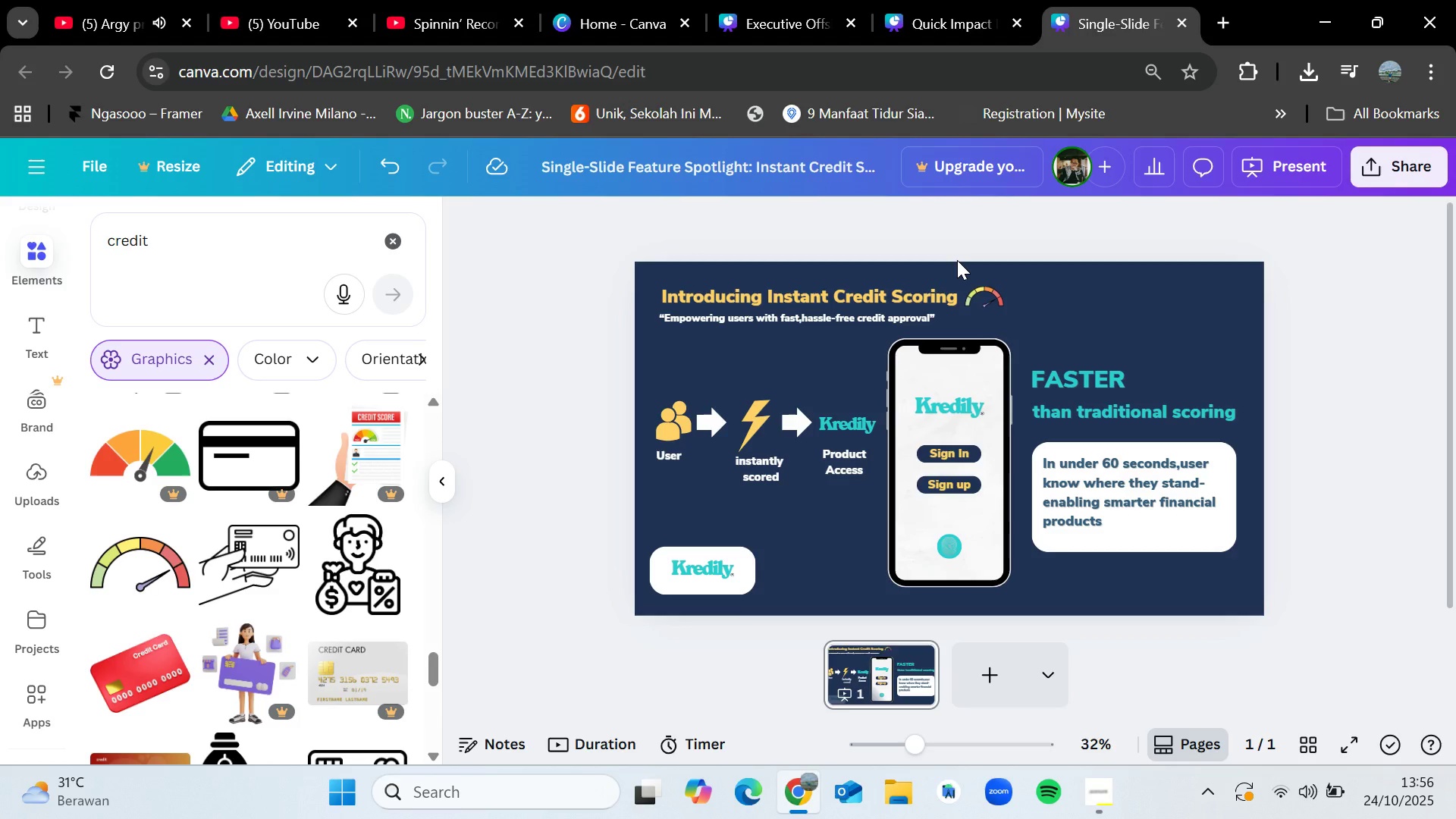 
wait(10.1)
 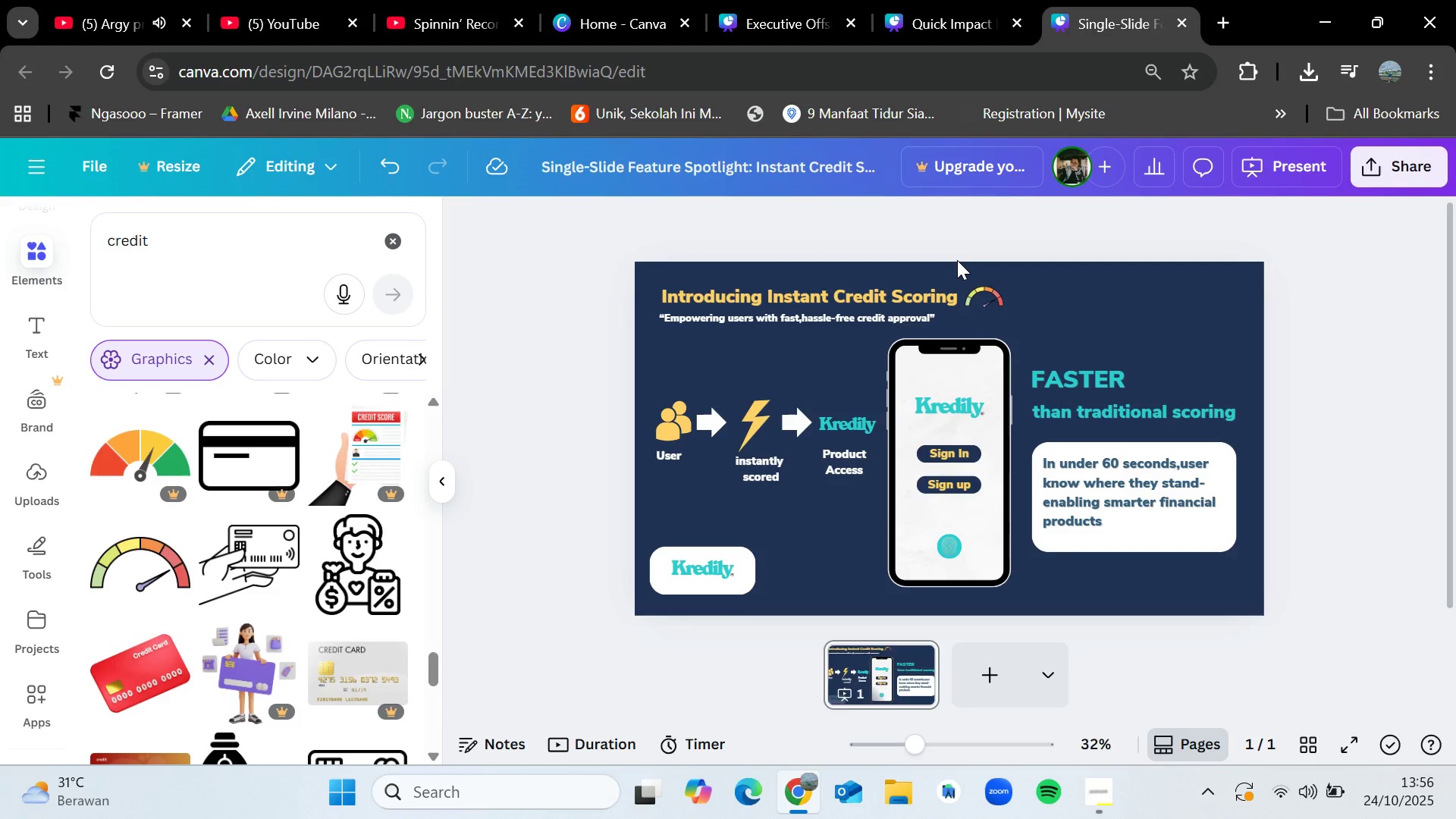 
left_click([504, 419])
 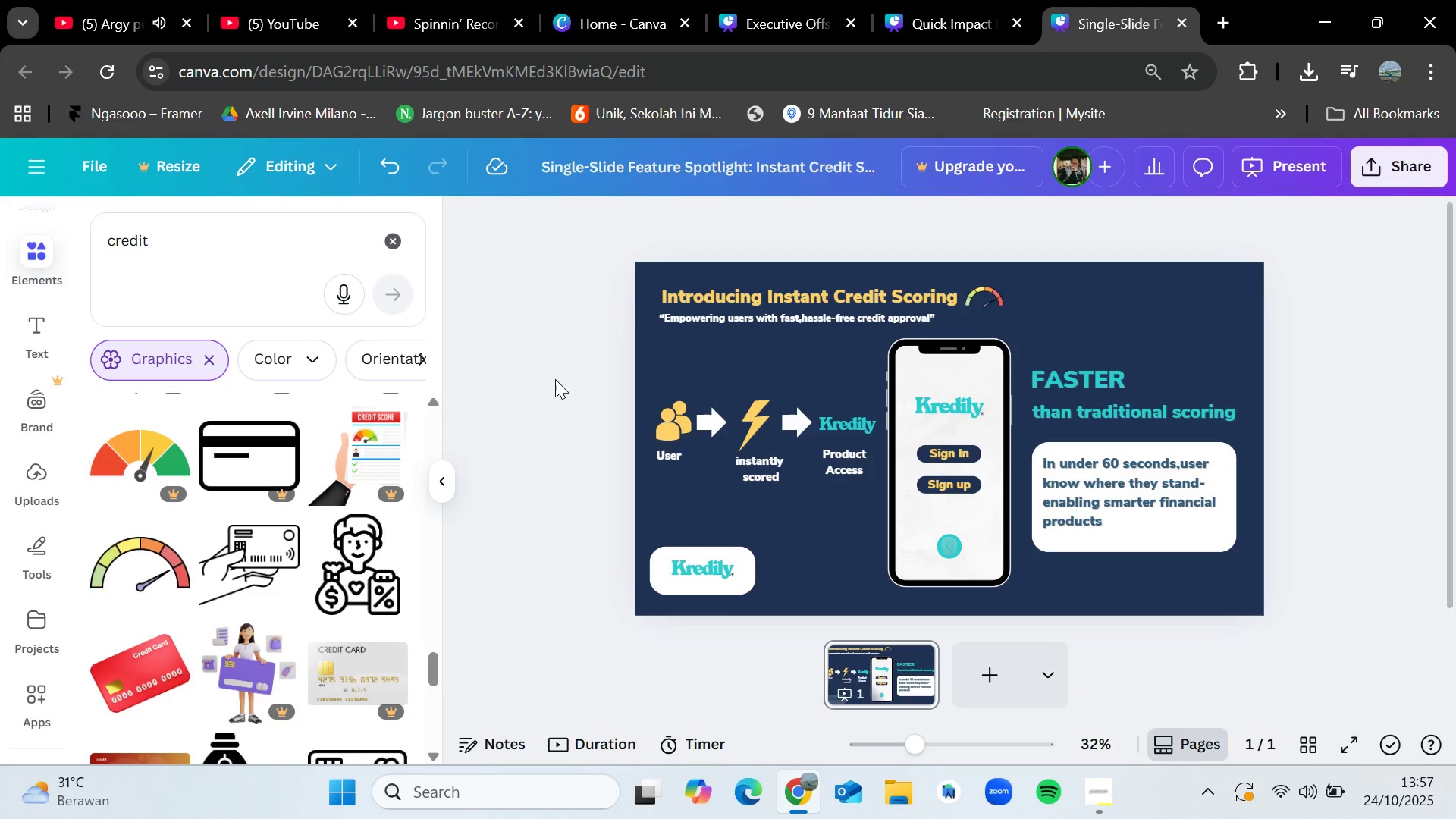 
wait(34.31)
 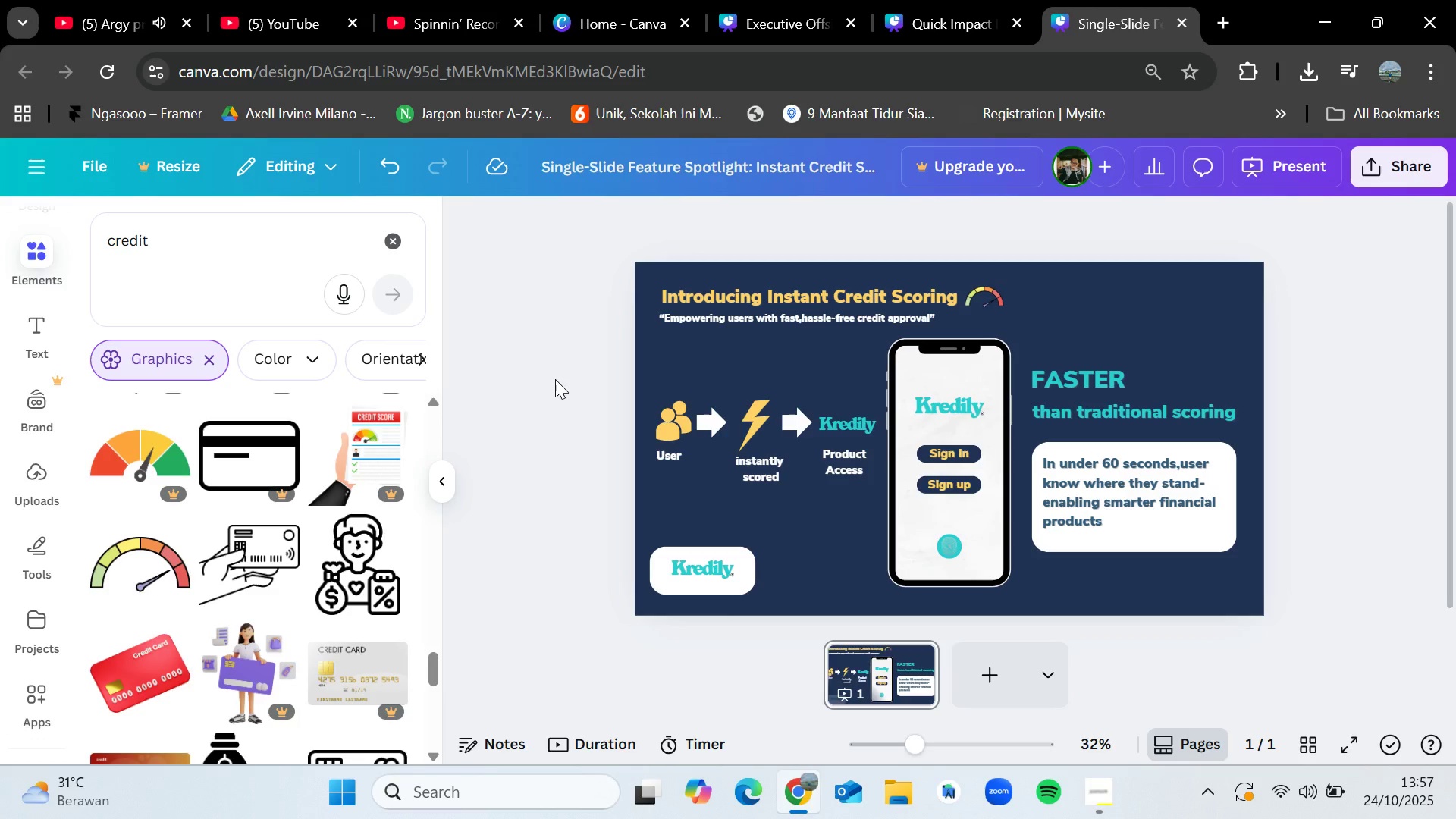 
scroll: coordinate [276, 494], scroll_direction: down, amount: 6.0
 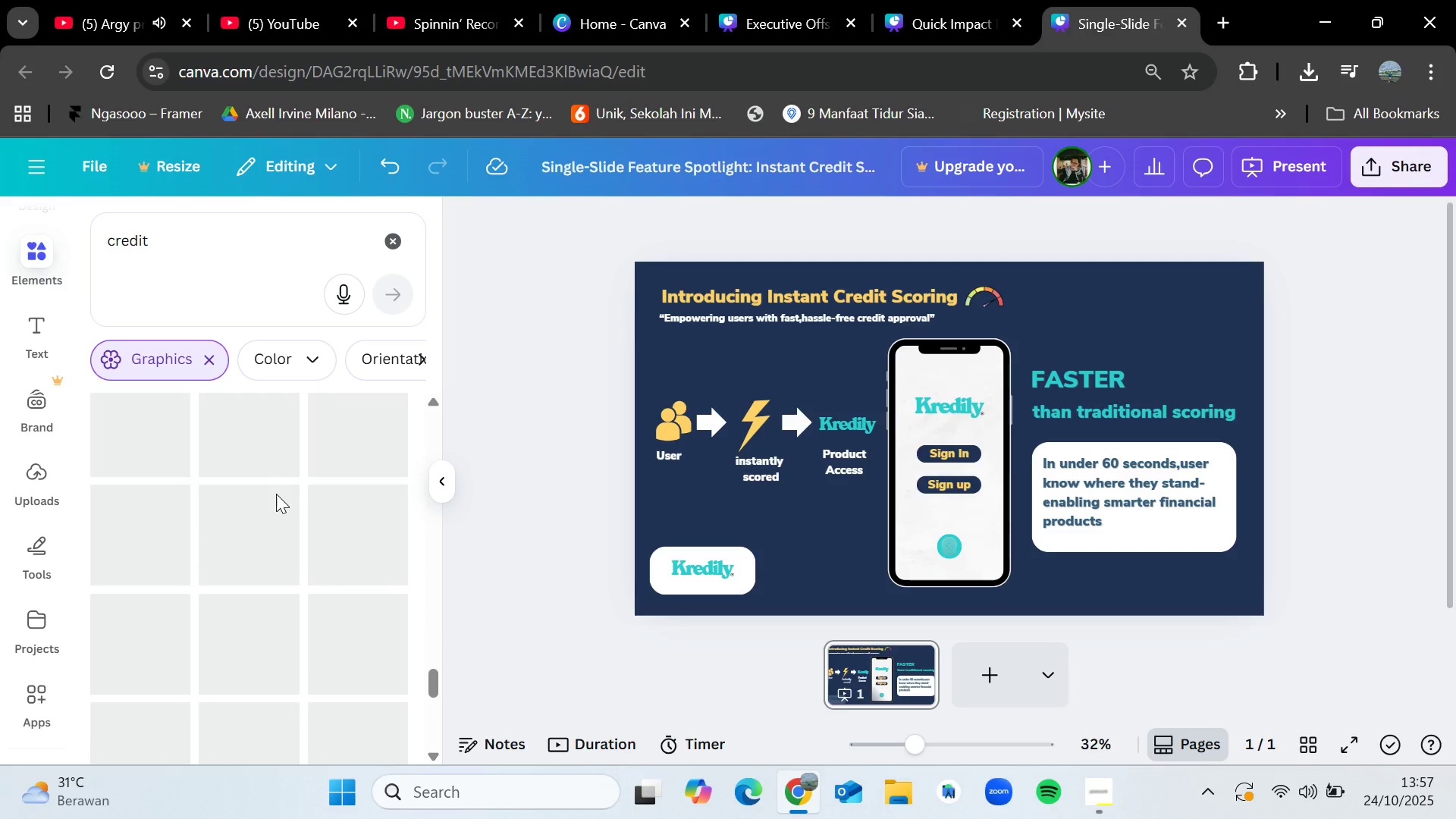 
scroll: coordinate [276, 494], scroll_direction: up, amount: 2.0
 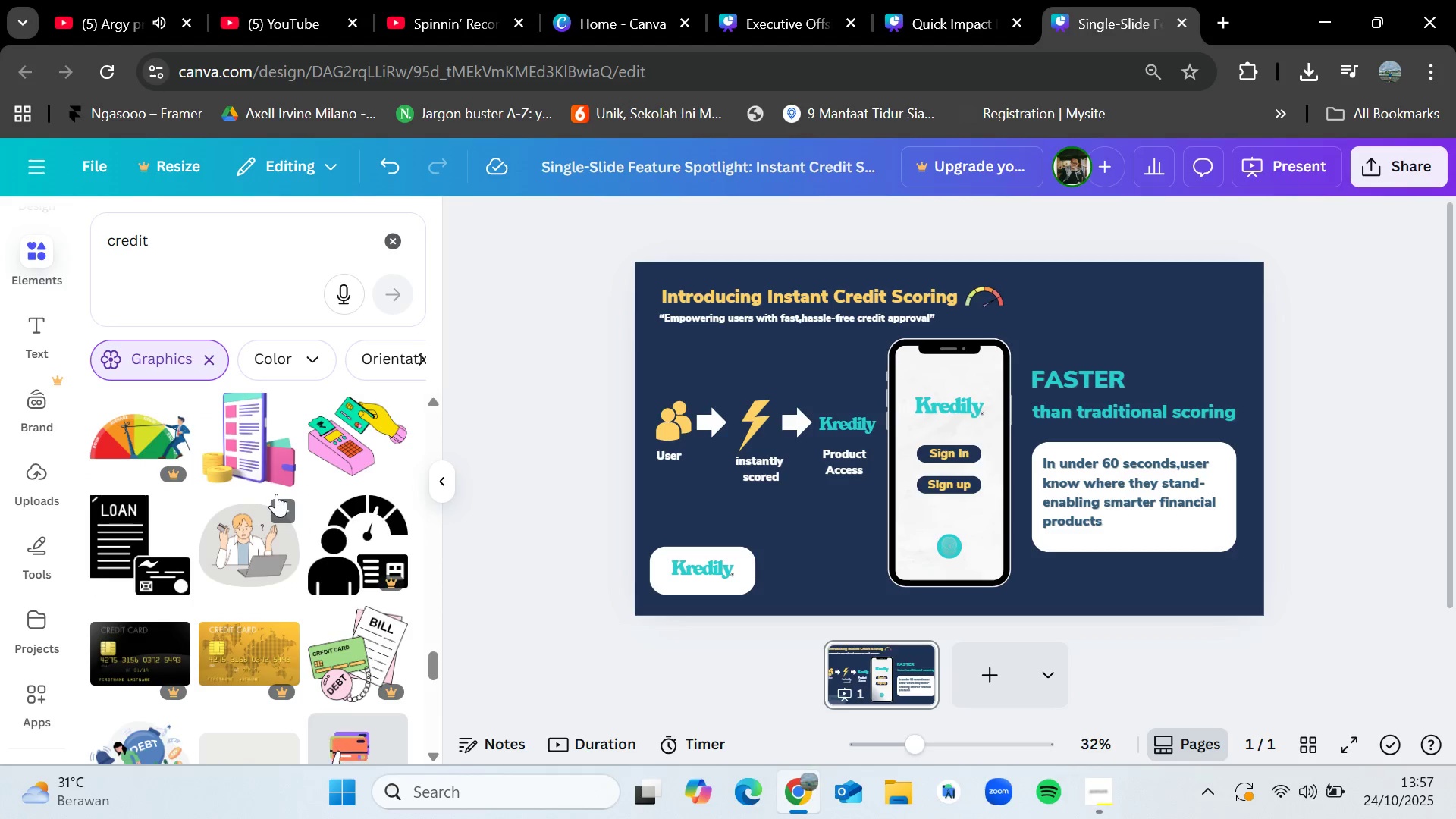 
scroll: coordinate [276, 494], scroll_direction: down, amount: 1.0
 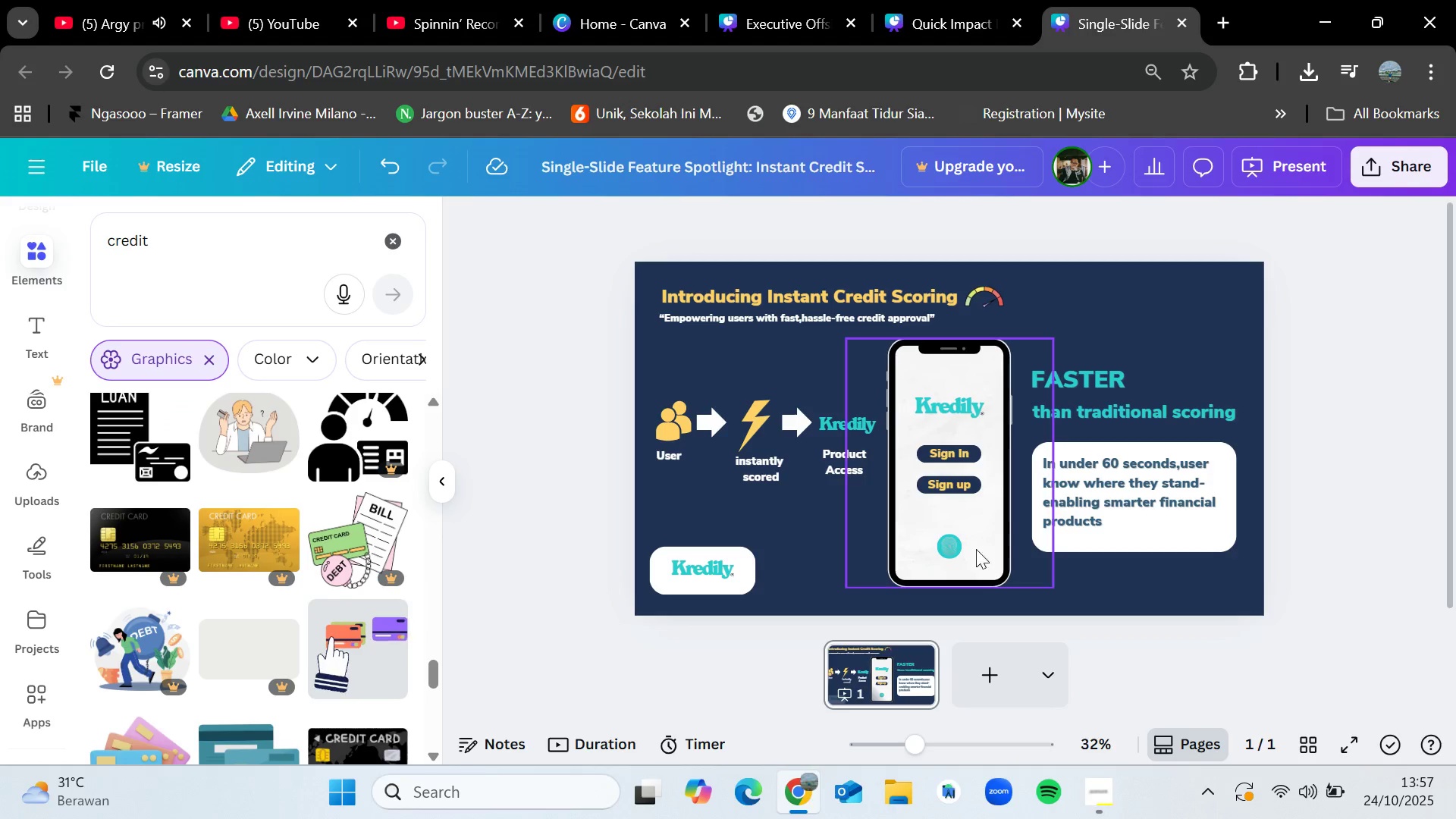 
left_click([1099, 786])